 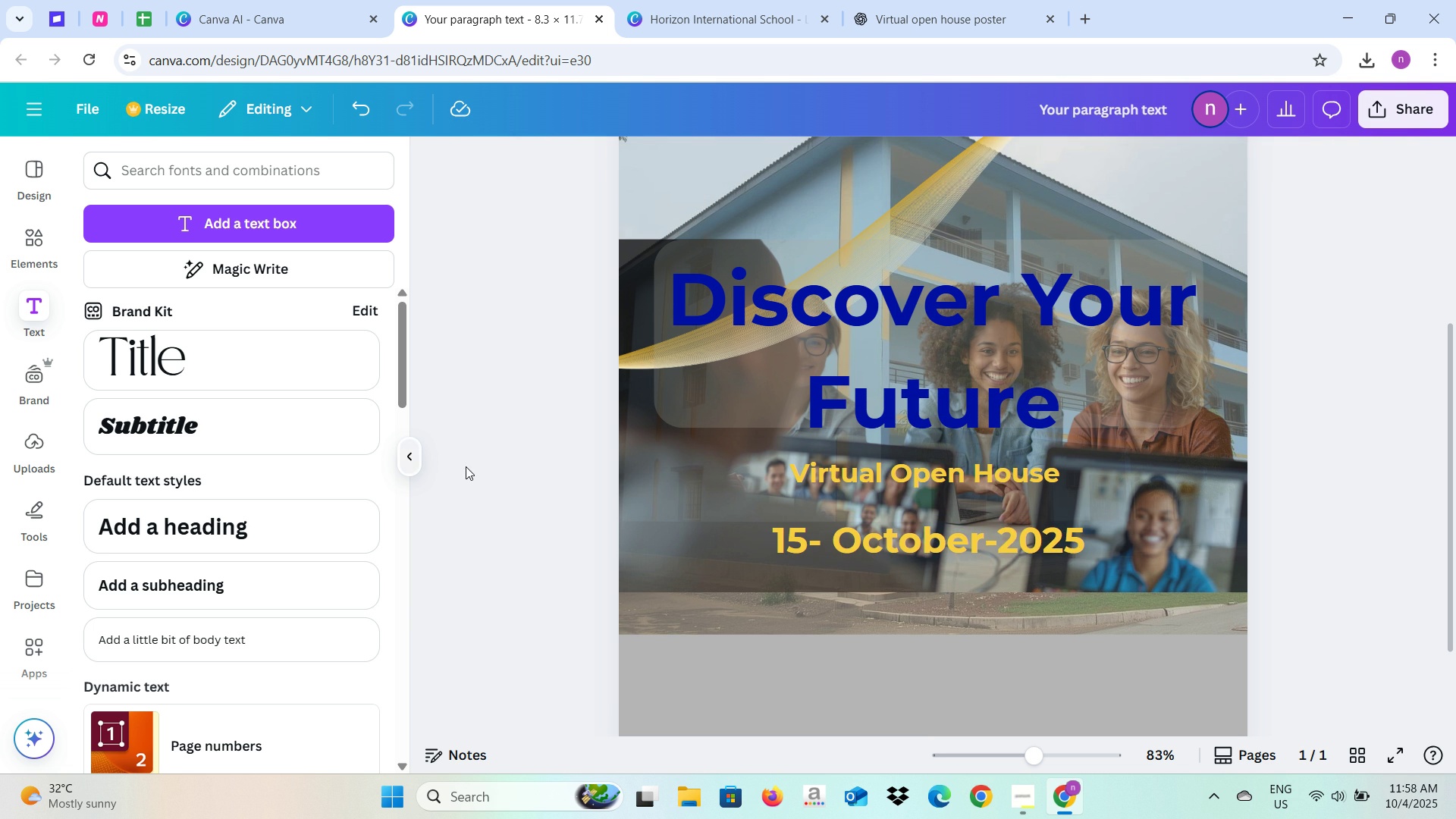 
scroll: coordinate [1091, 424], scroll_direction: up, amount: 4.0
 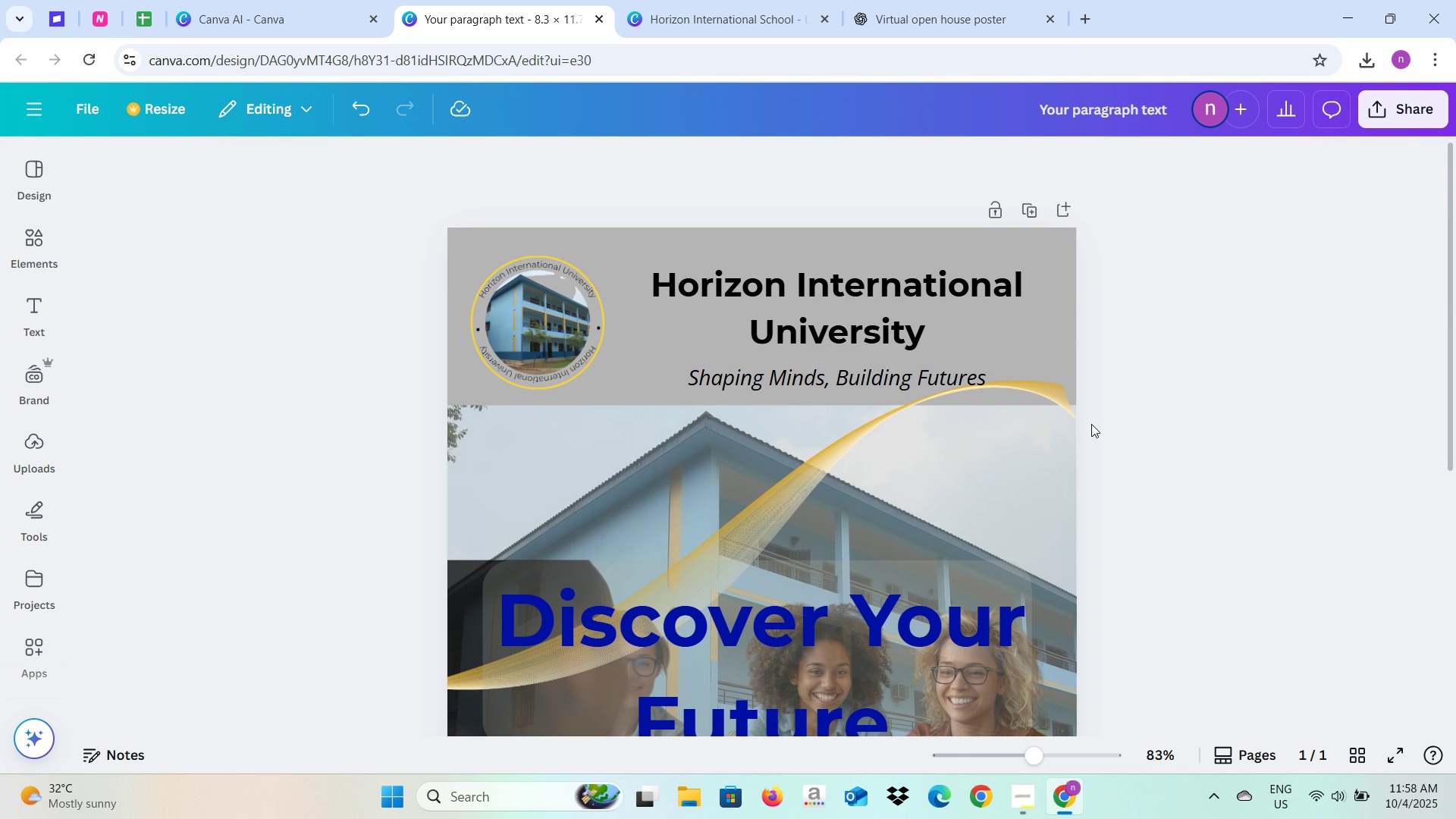 
scroll: coordinate [1091, 424], scroll_direction: down, amount: 3.0
 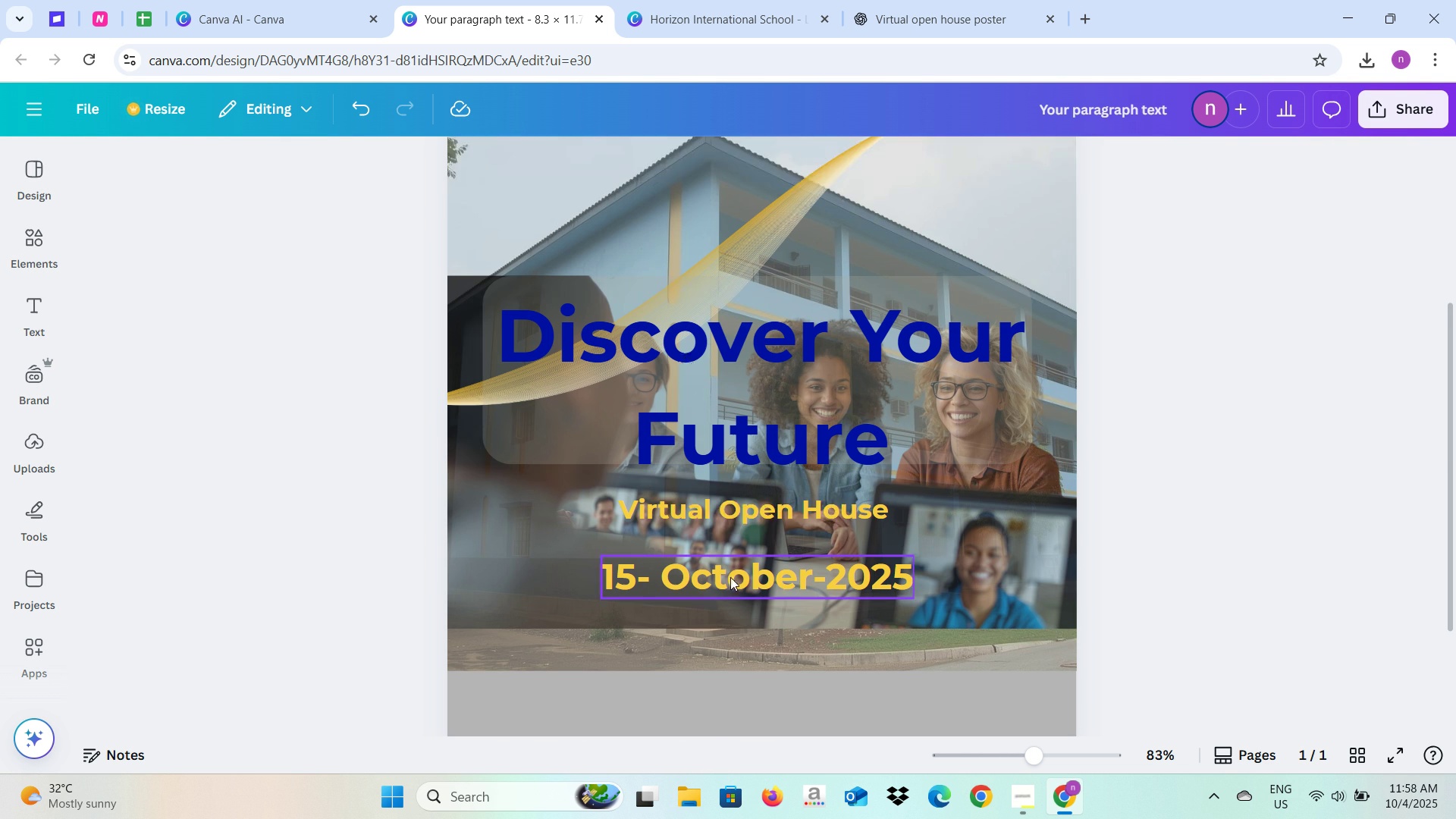 
left_click([730, 577])
 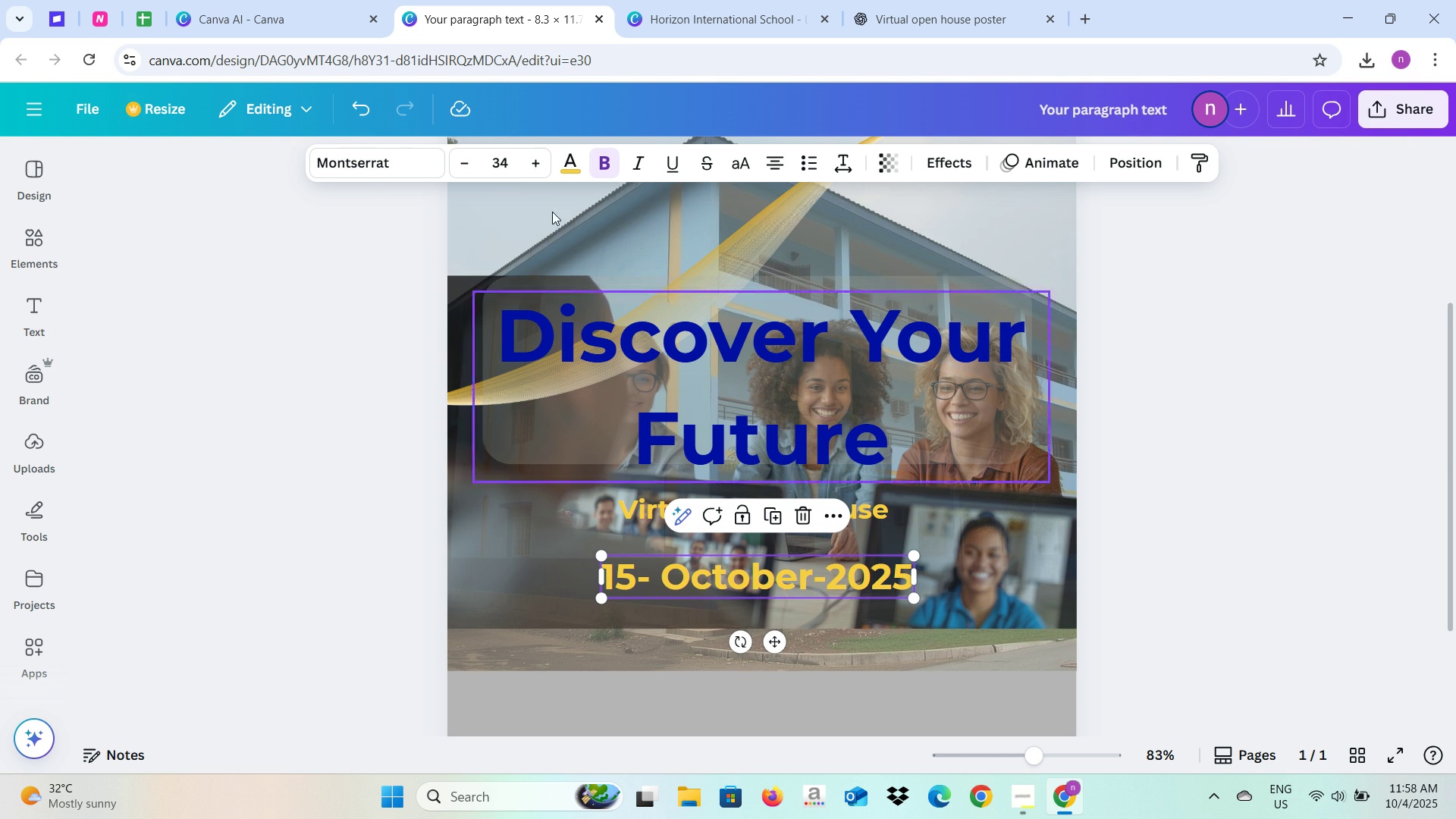 
double_click([541, 165])
 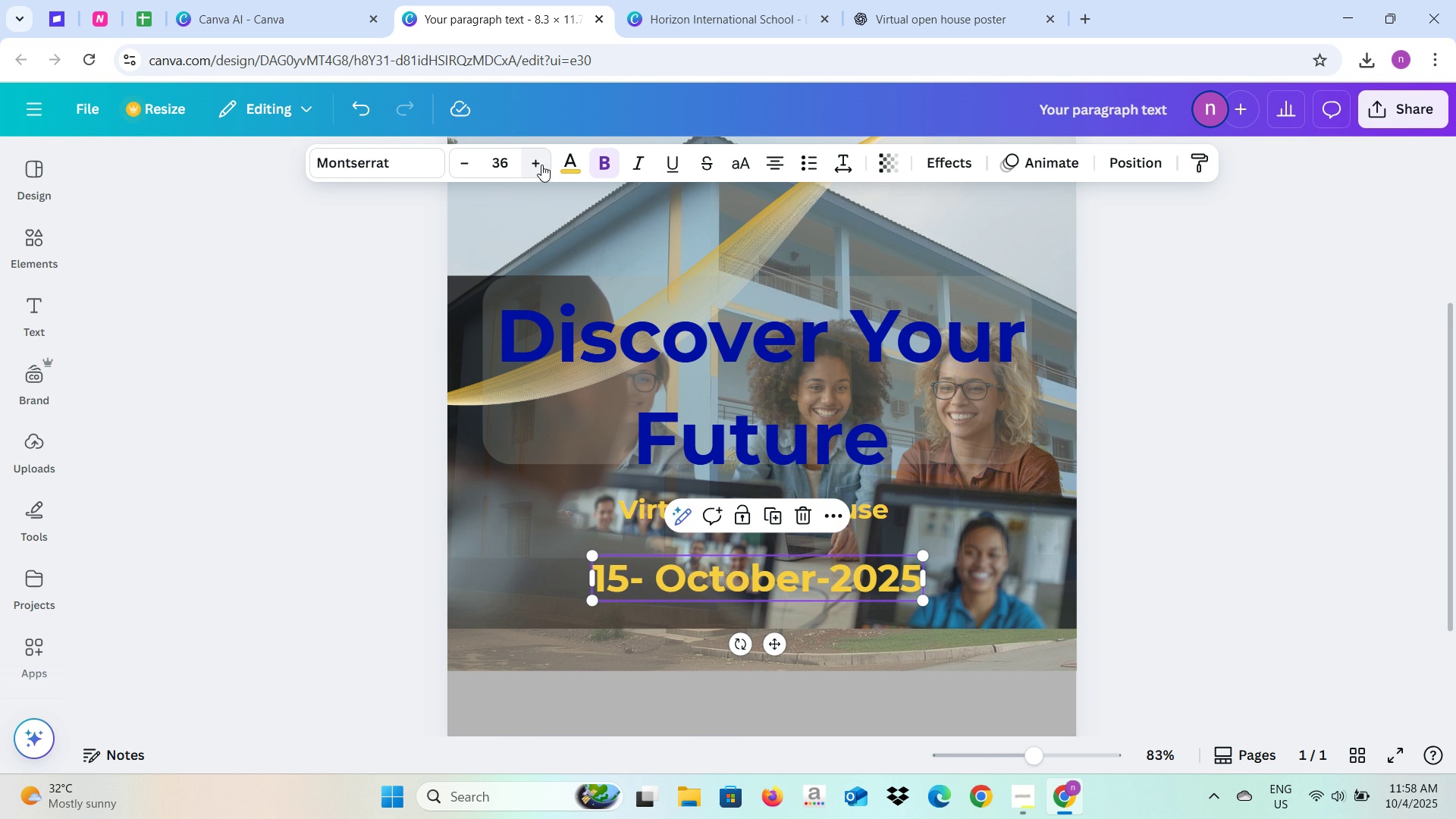 
double_click([541, 165])
 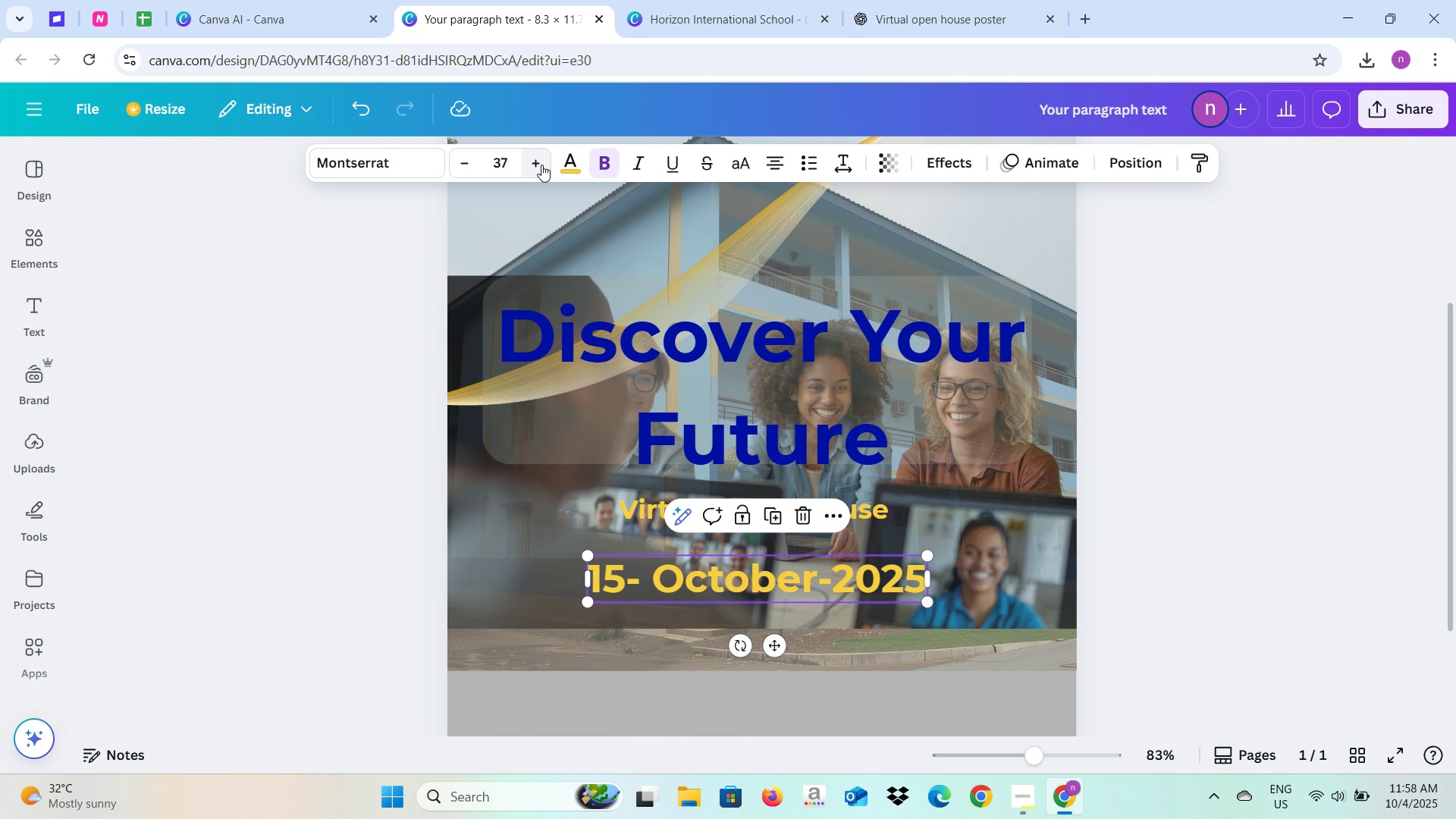 
left_click([541, 165])
 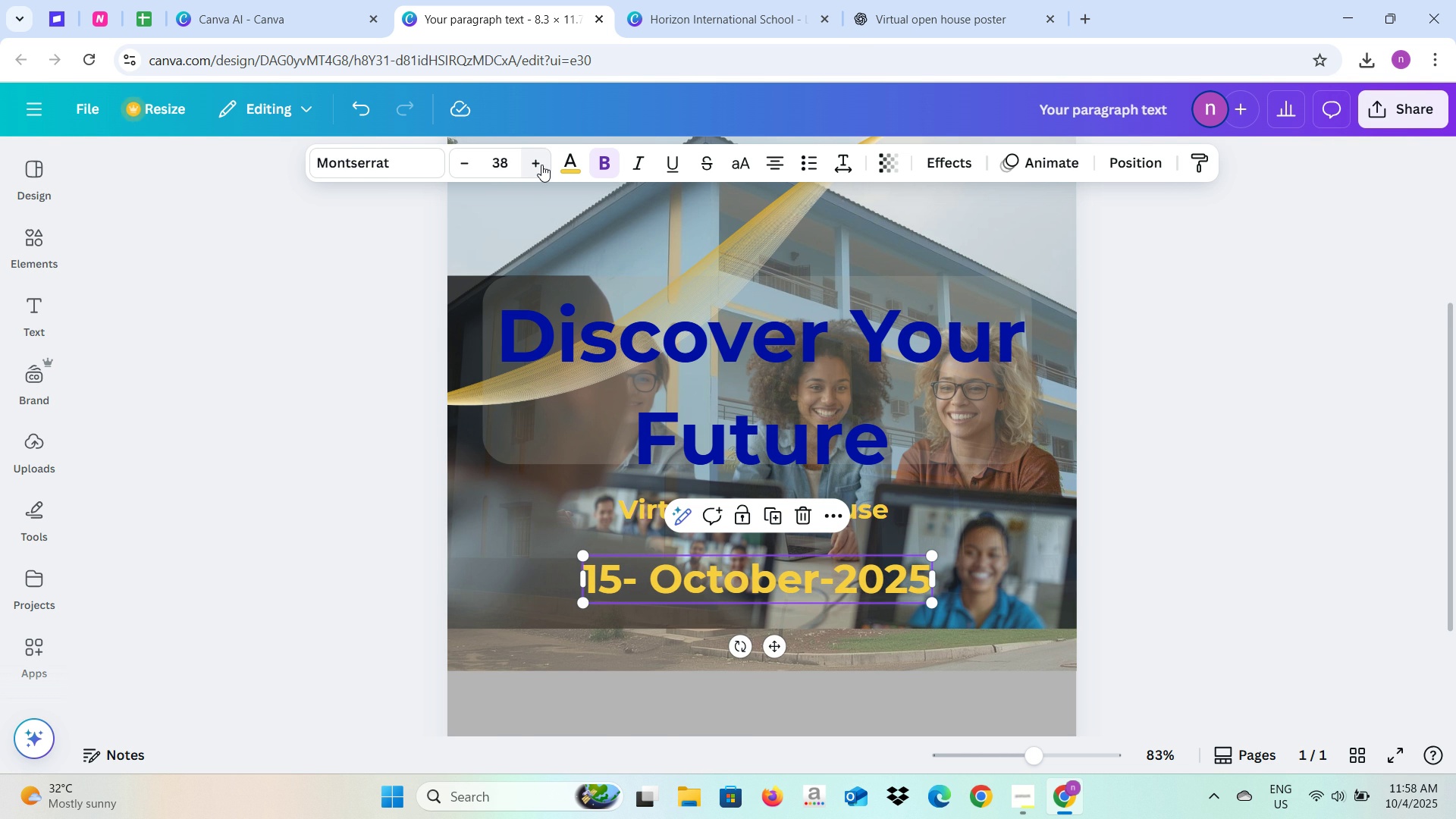 
left_click([541, 165])
 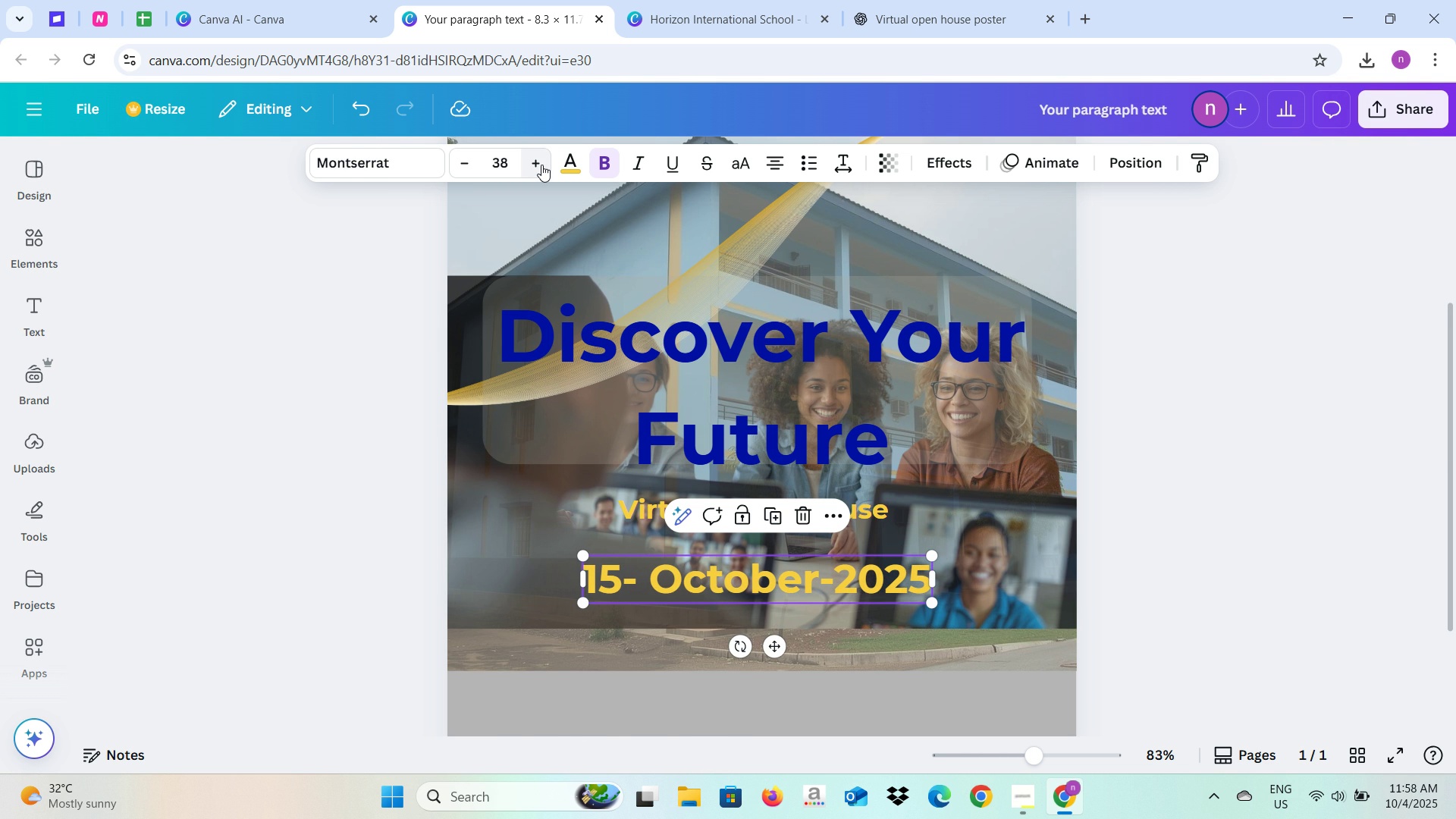 
left_click([541, 165])
 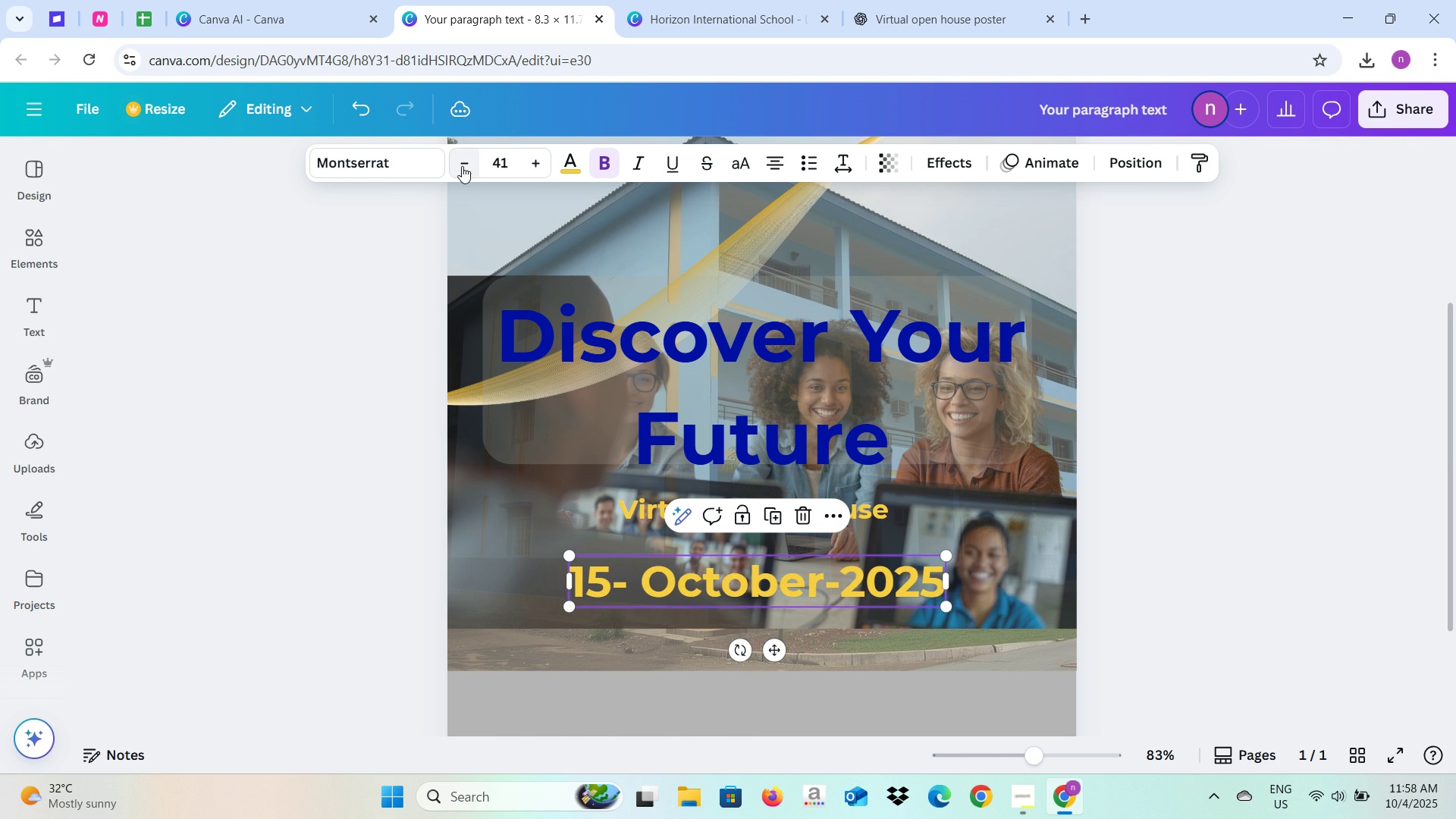 
left_click([462, 166])
 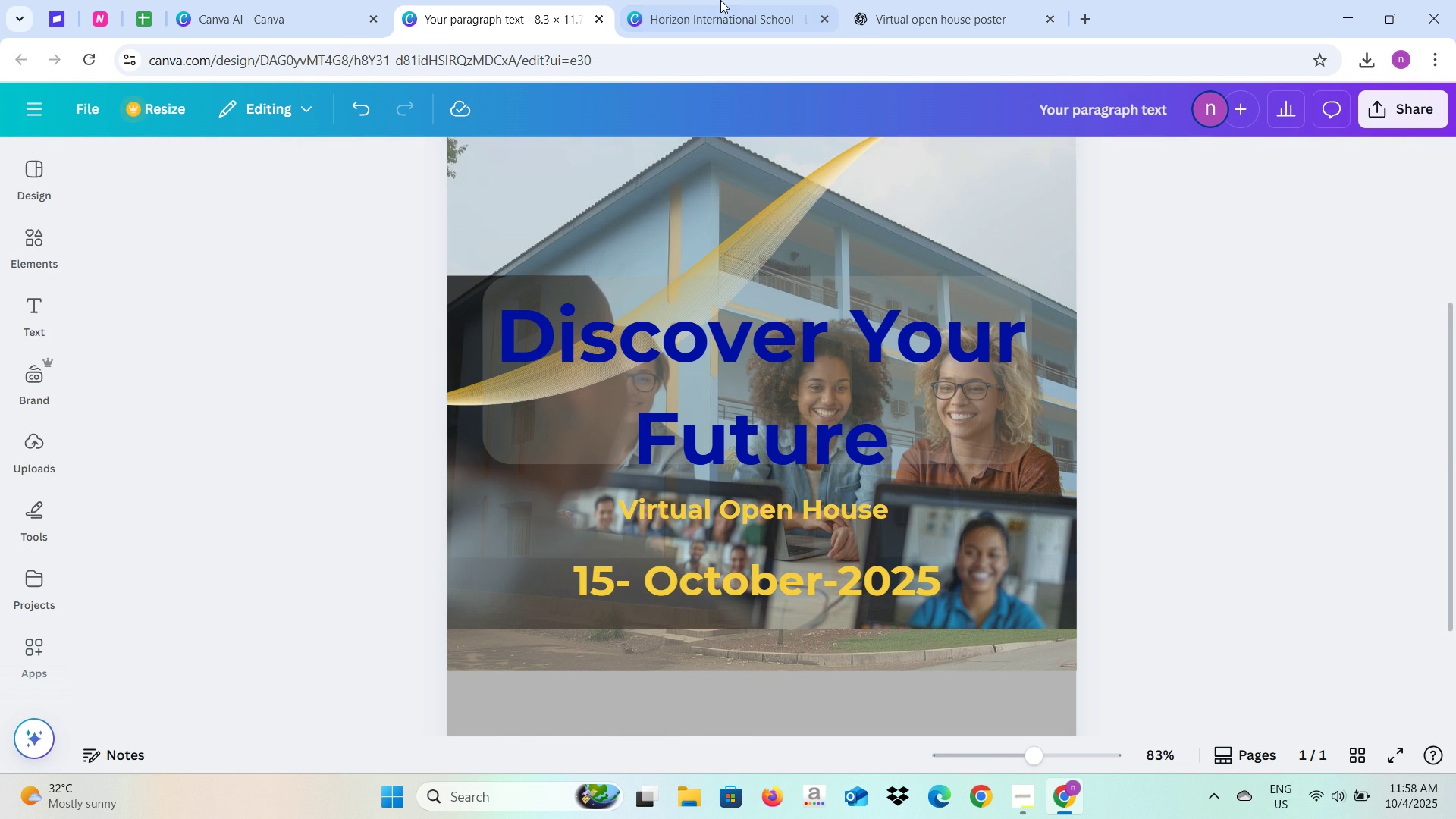 
left_click([924, 0])
 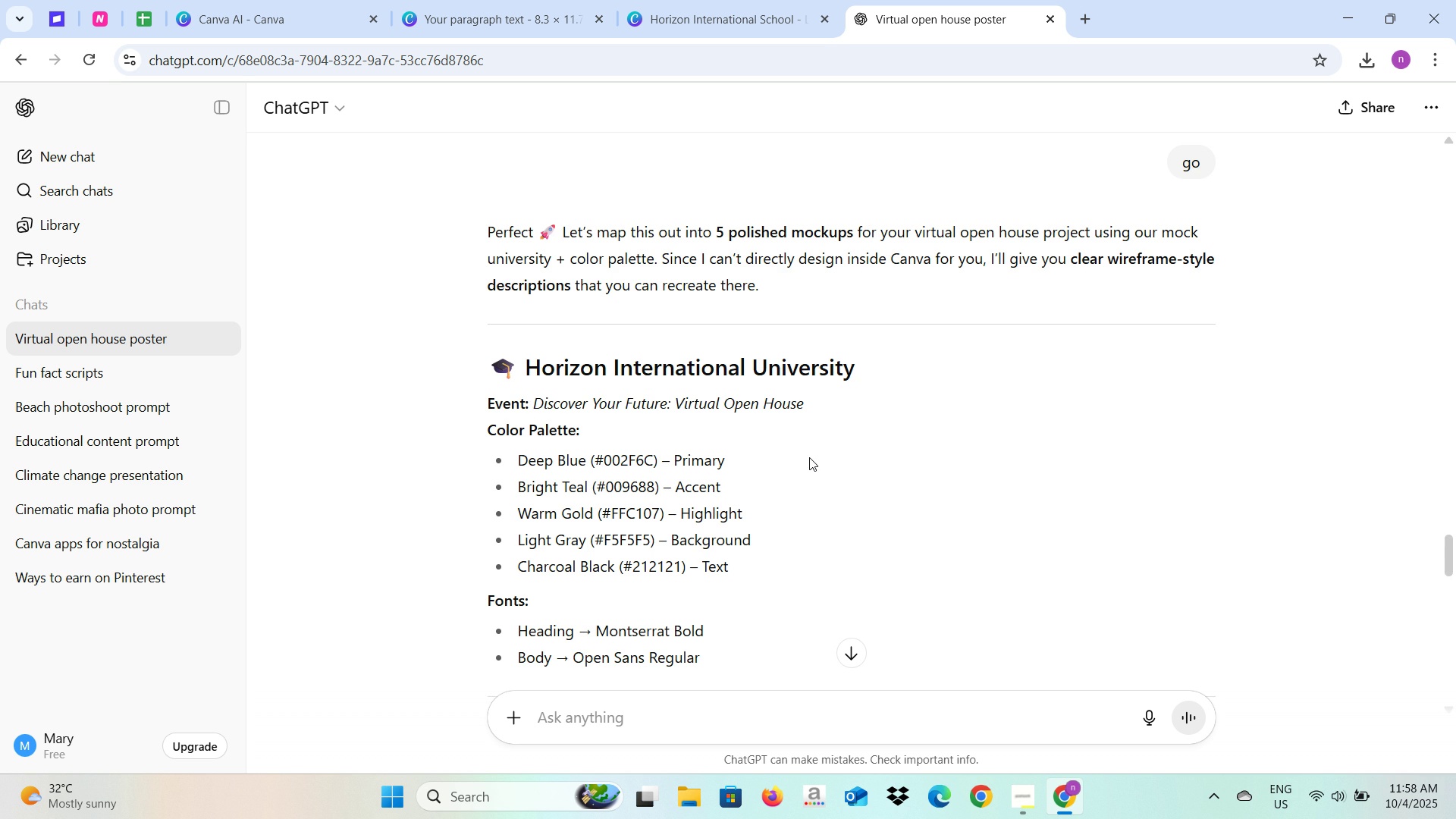 
scroll: coordinate [809, 457], scroll_direction: down, amount: 15.0
 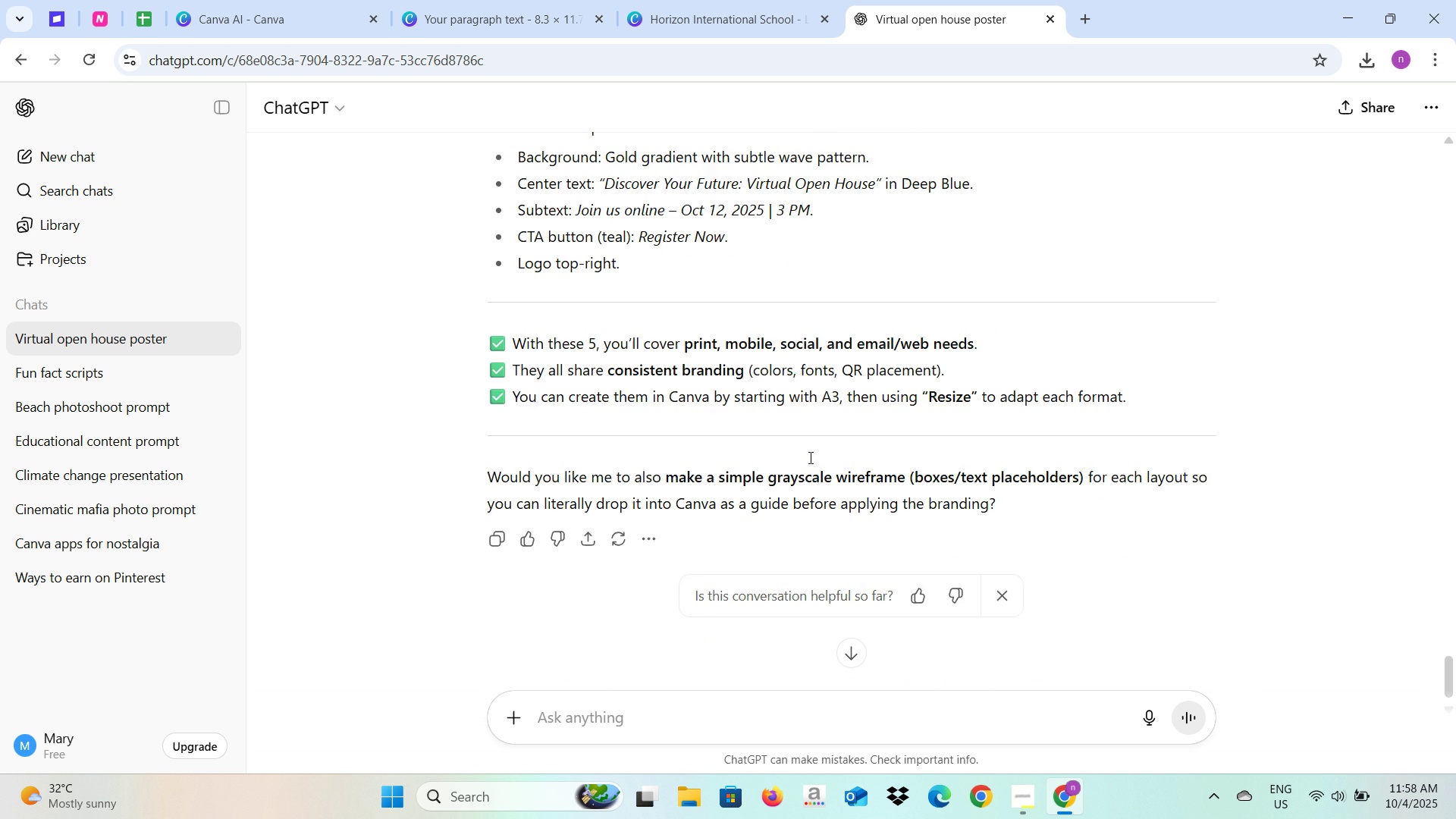 
scroll: coordinate [809, 457], scroll_direction: up, amount: 7.0
 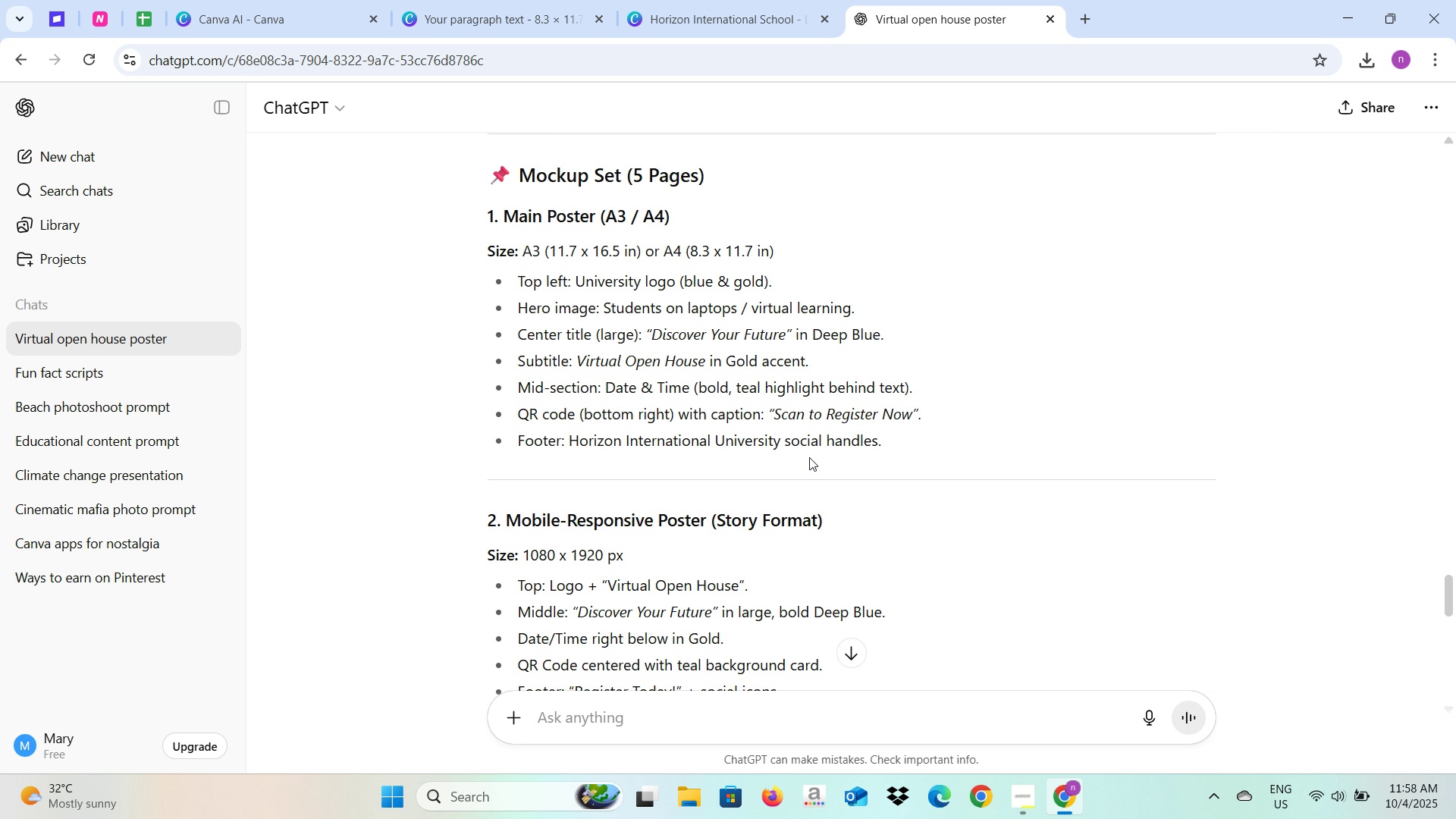 
wait(19.54)
 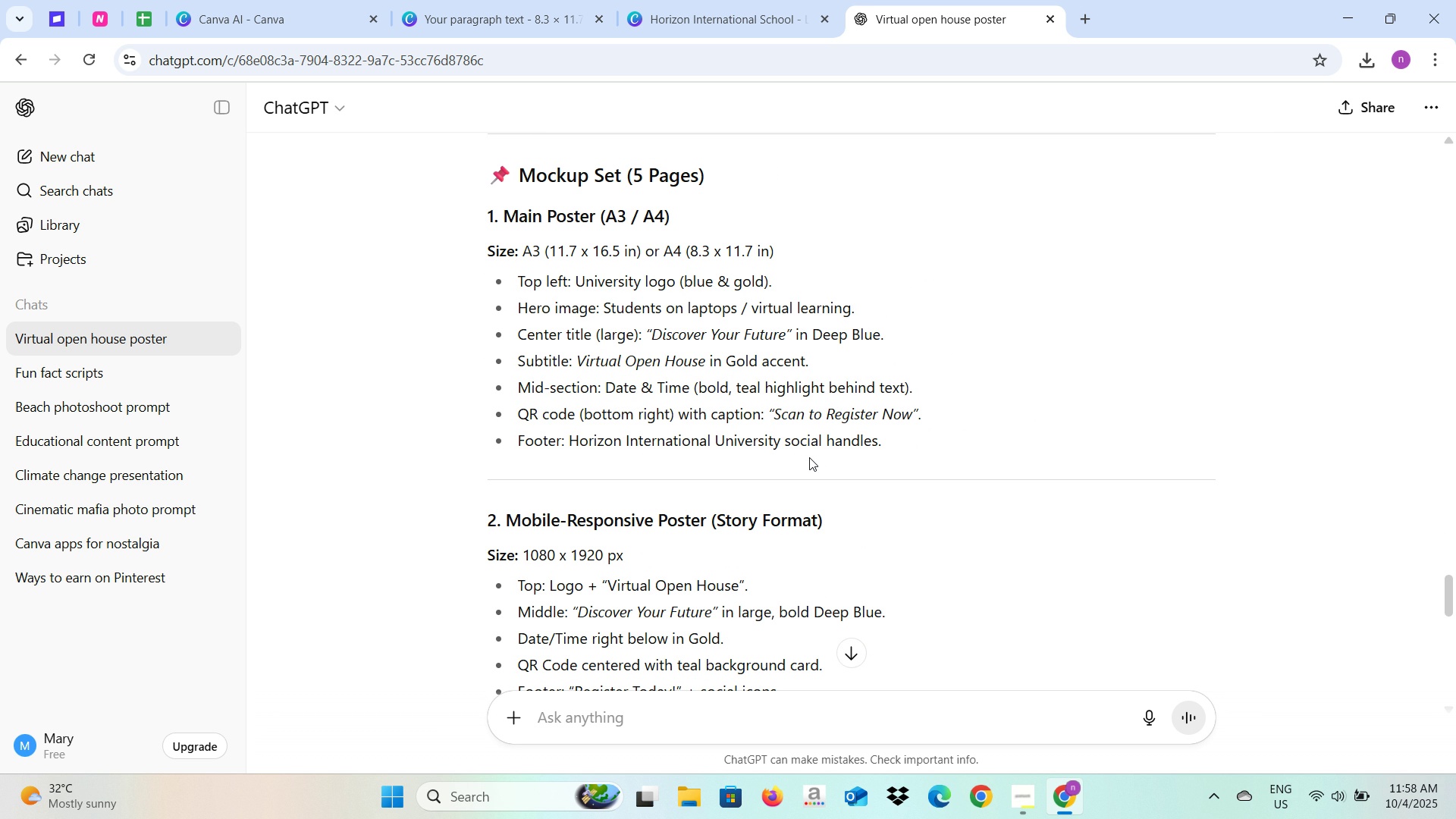 
left_click([499, 0])